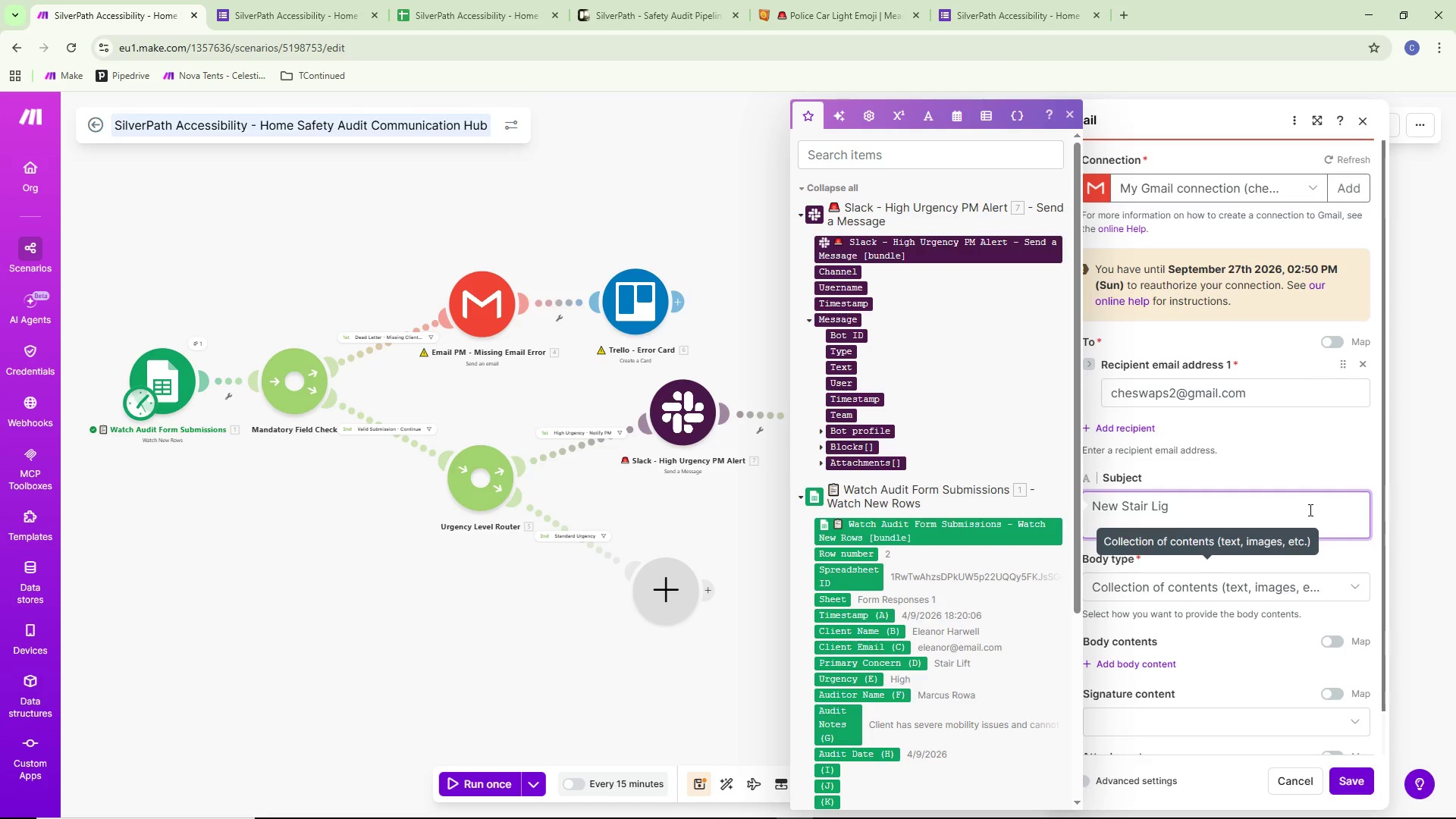 
key(Backspace)
key(Backspace)
type(ft Assess,e)
key(Backspace)
key(Backspace)
type(ment)
 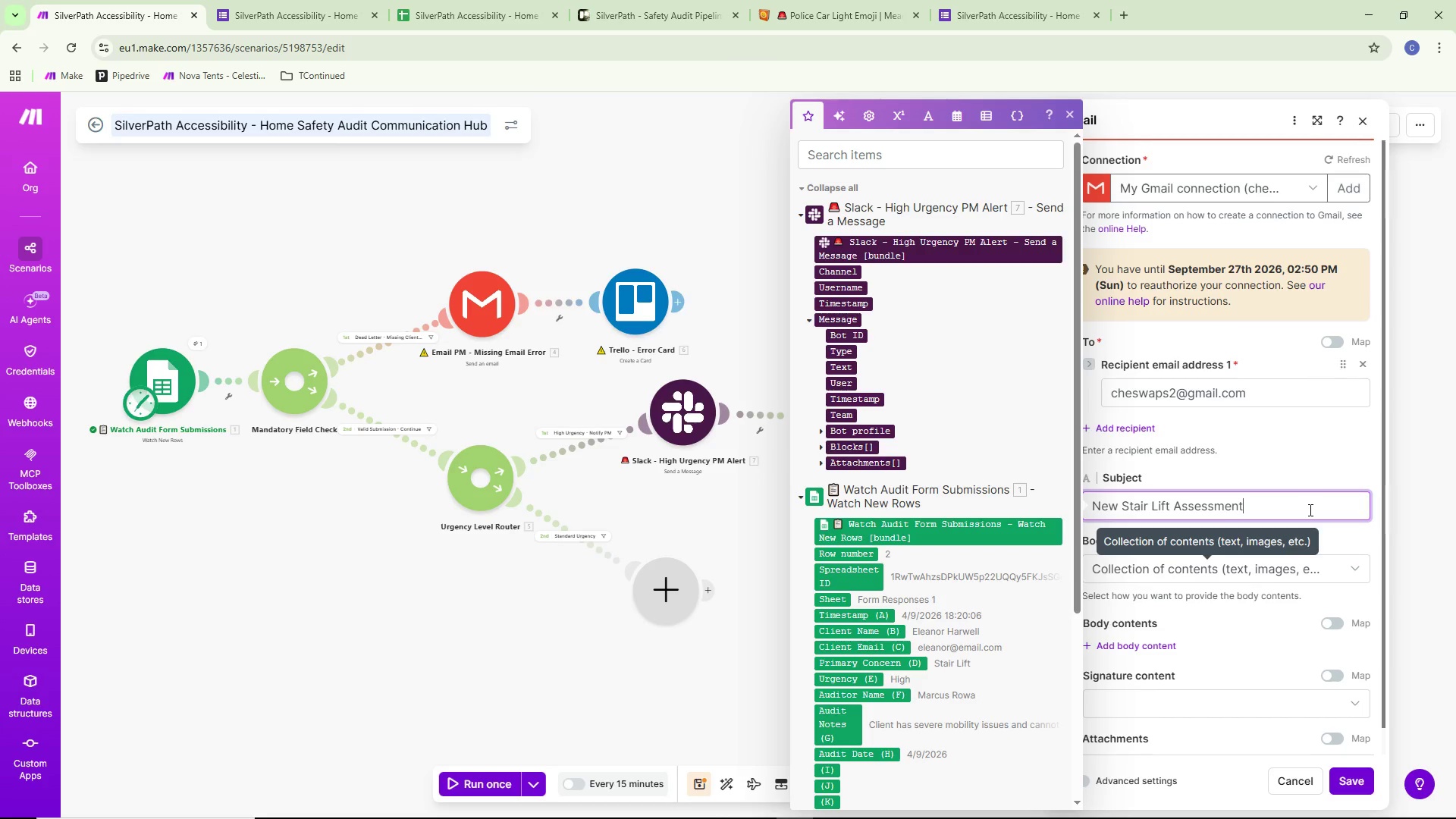 
key(Space)
 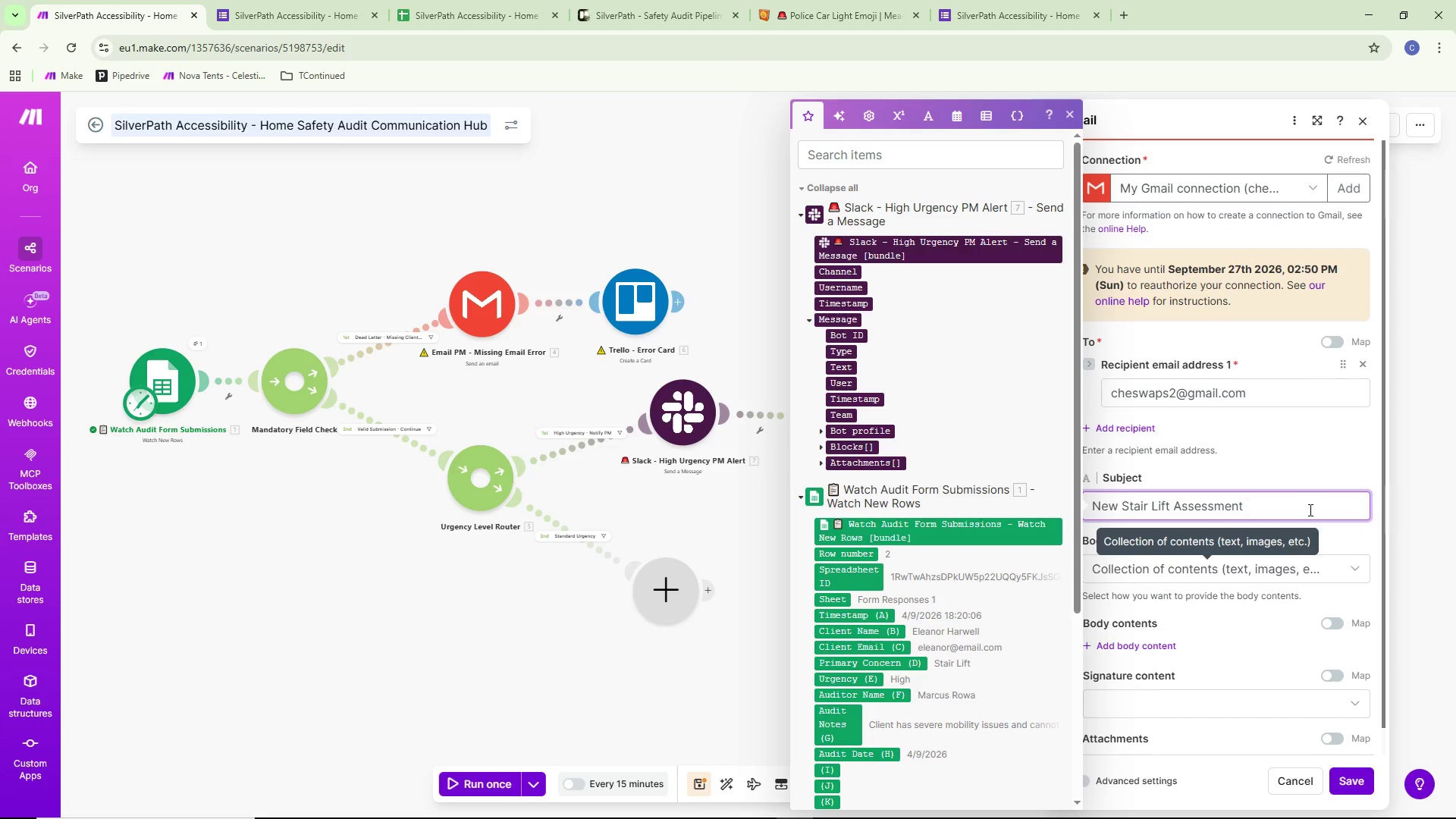 
key(Minus)
 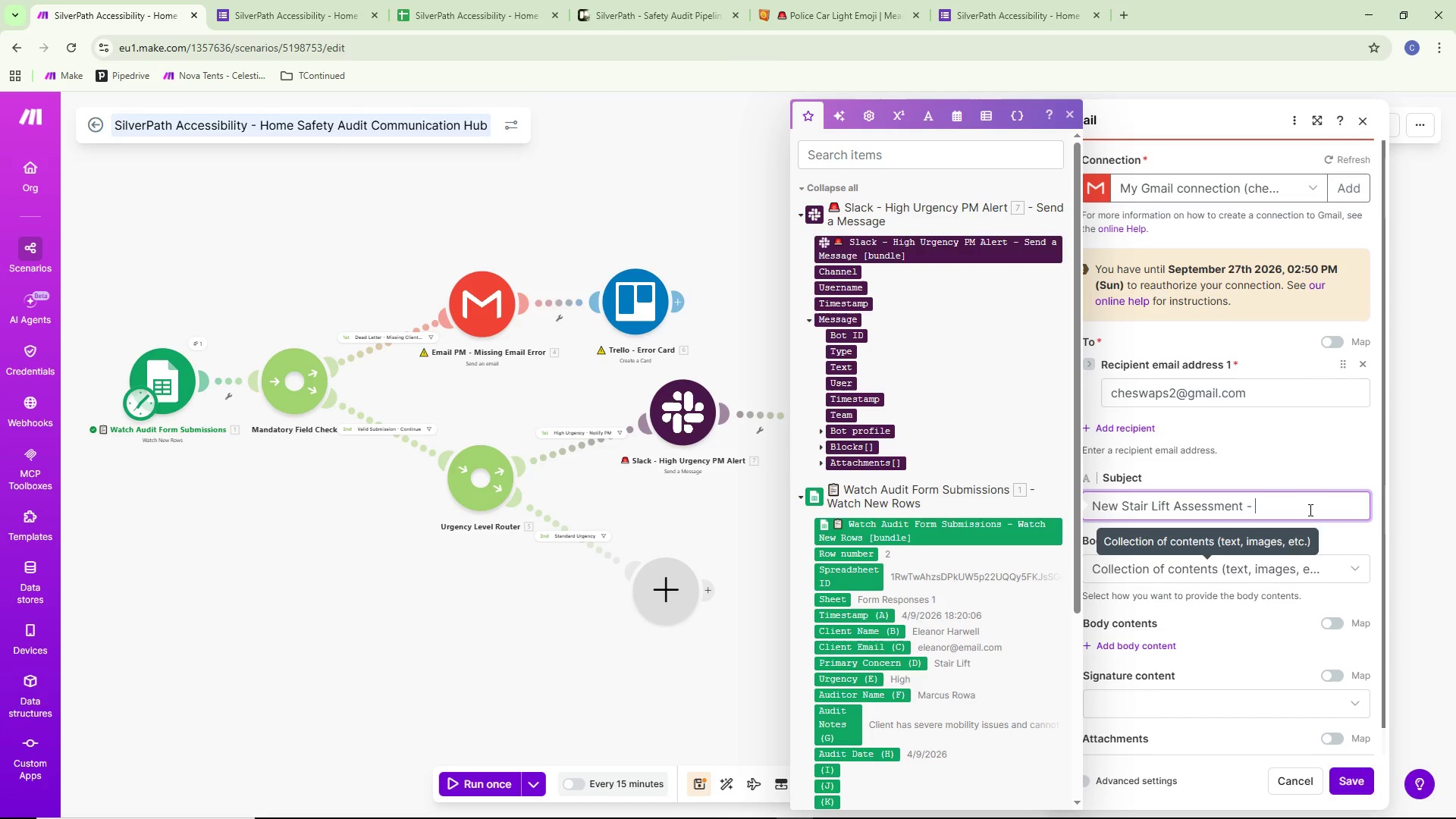 
key(Space)
 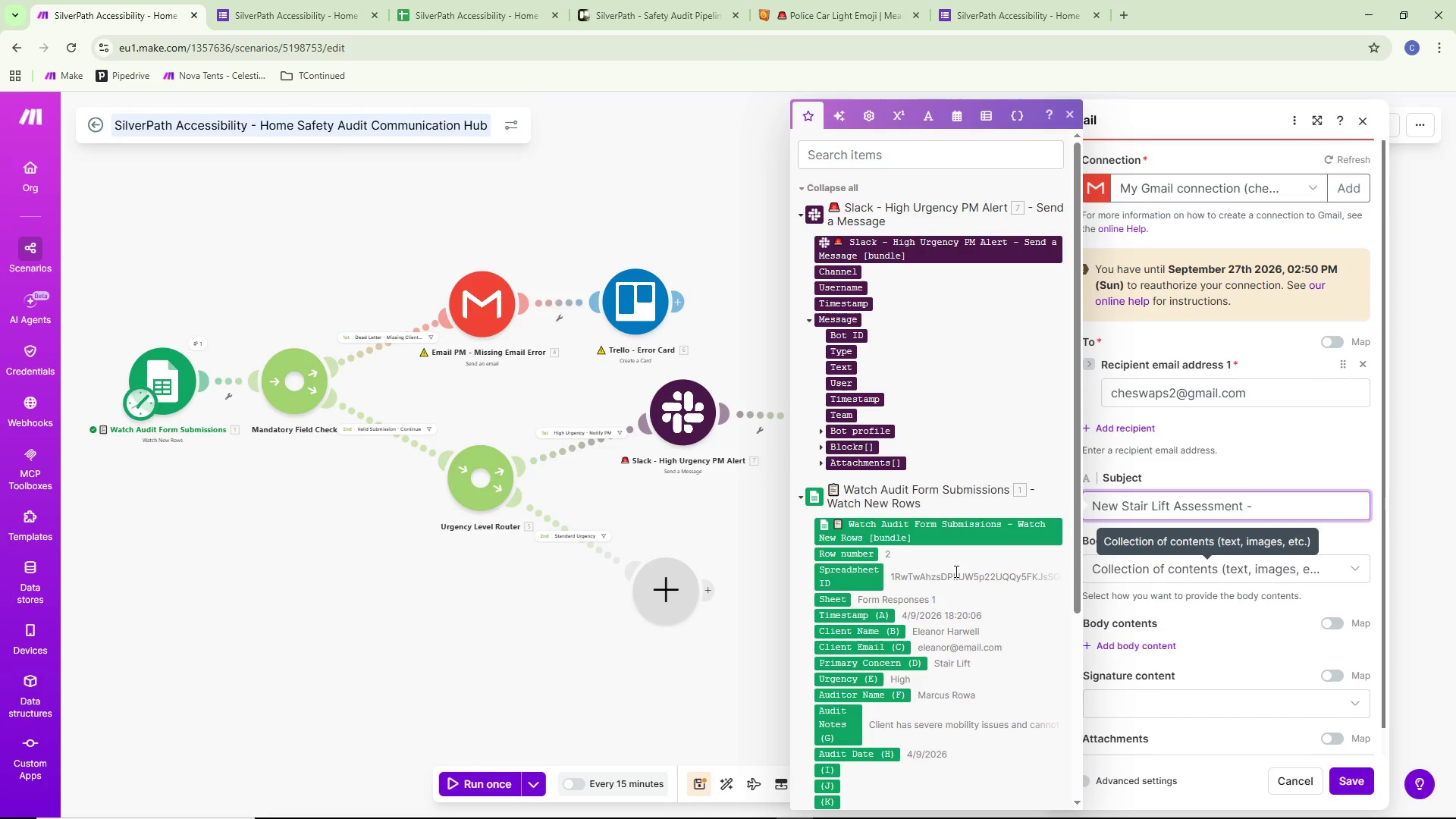 
left_click([849, 632])
 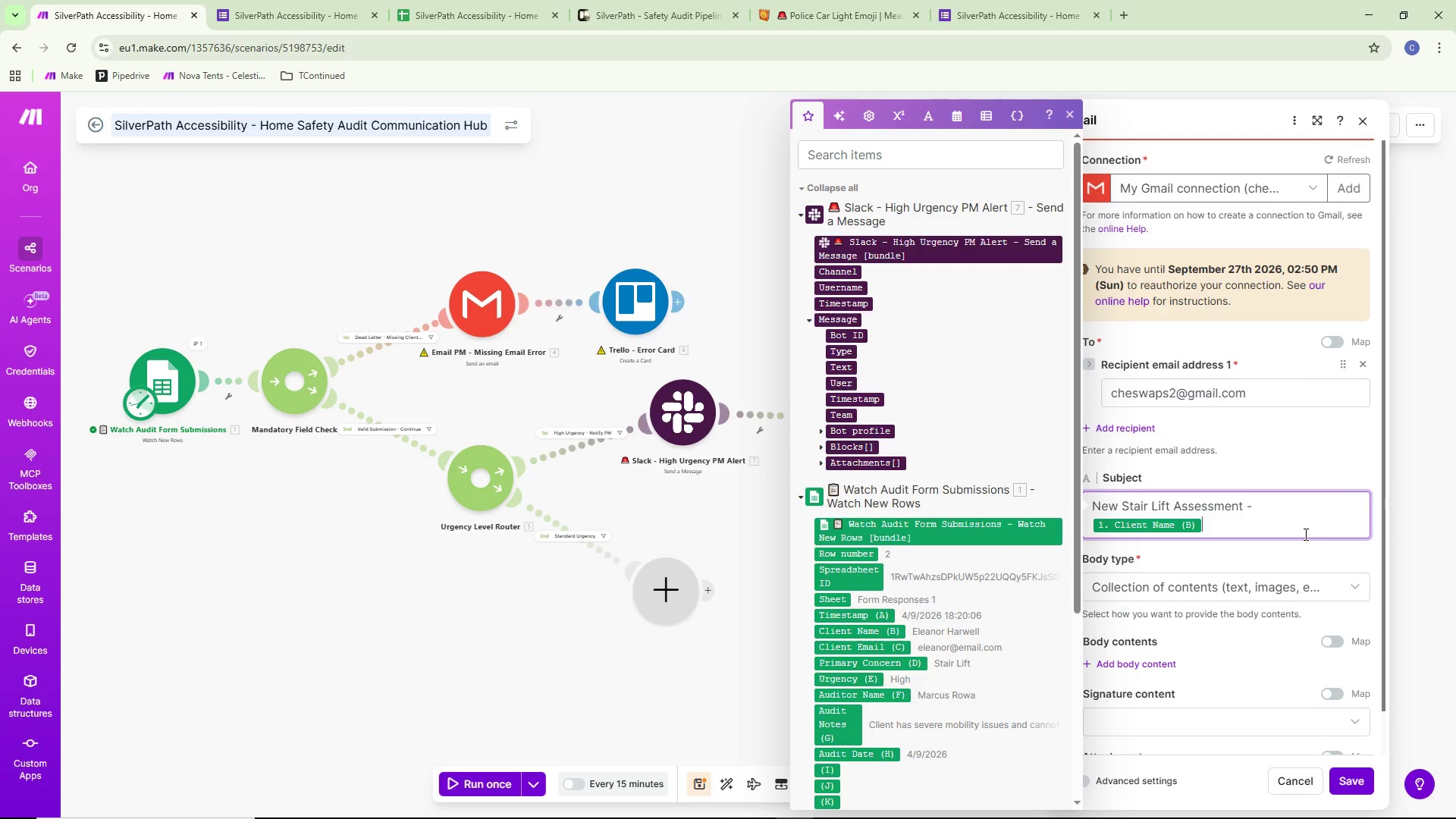 
key(Space)
 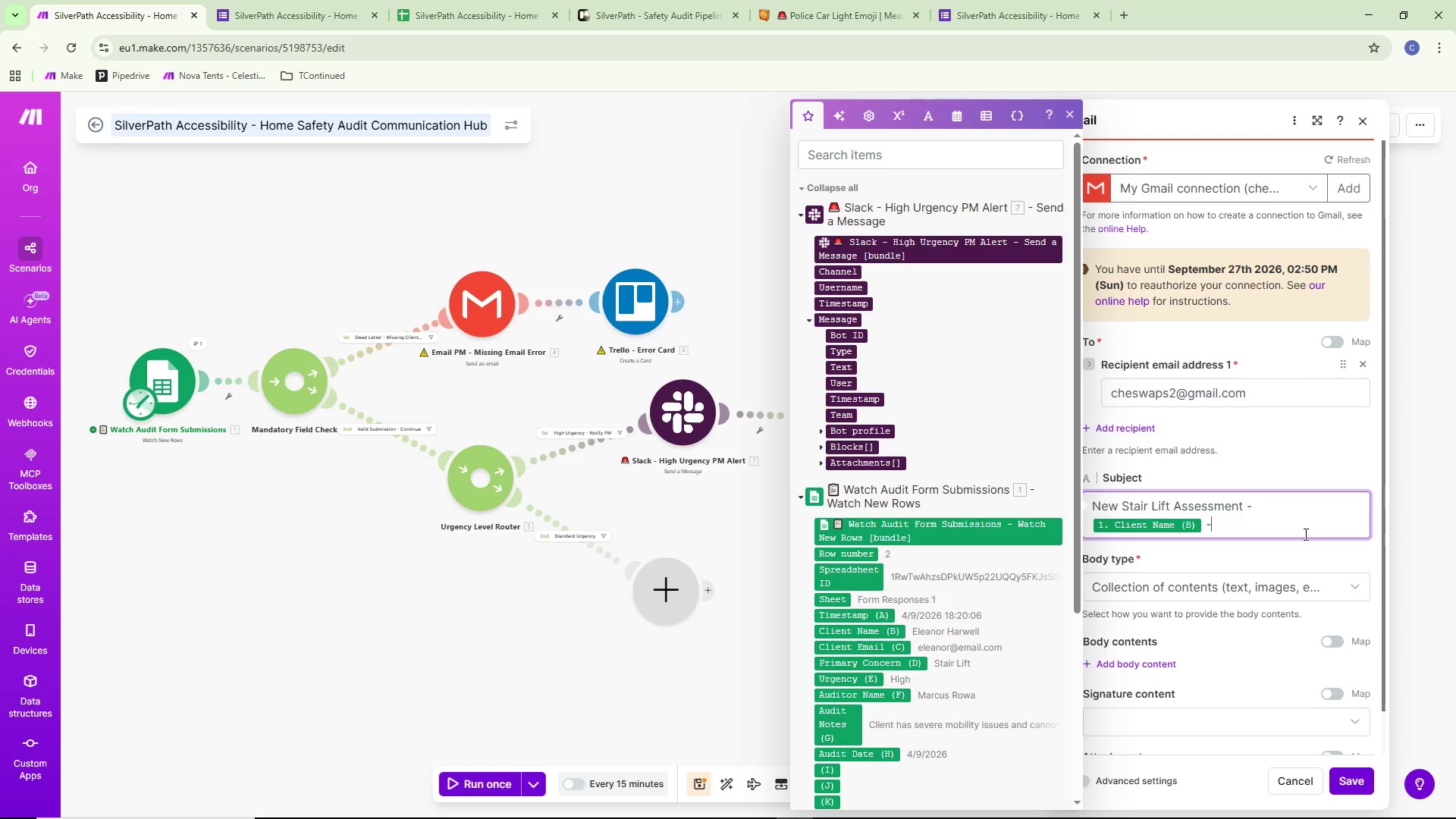 
key(Minus)
 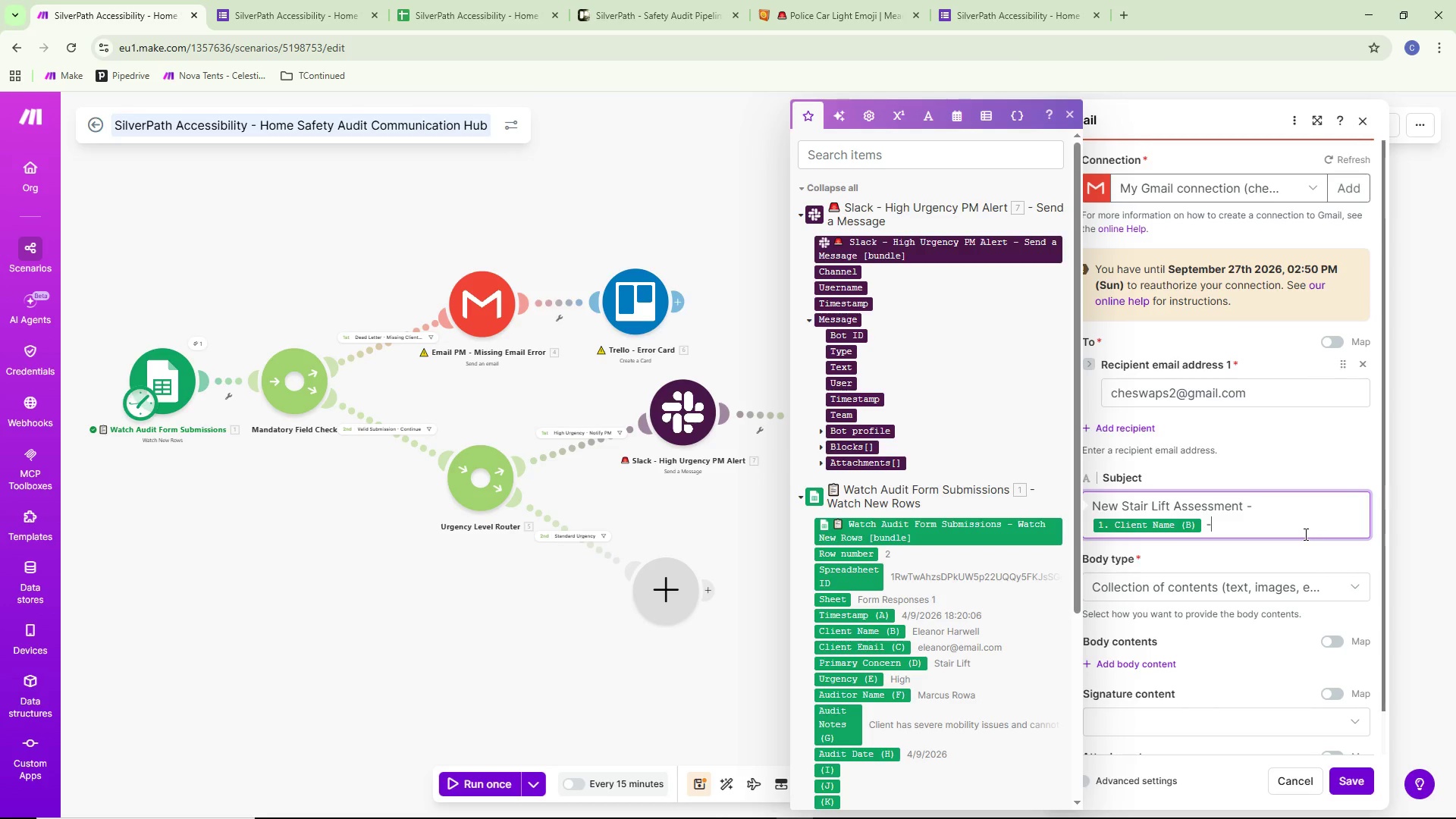 
key(Space)
 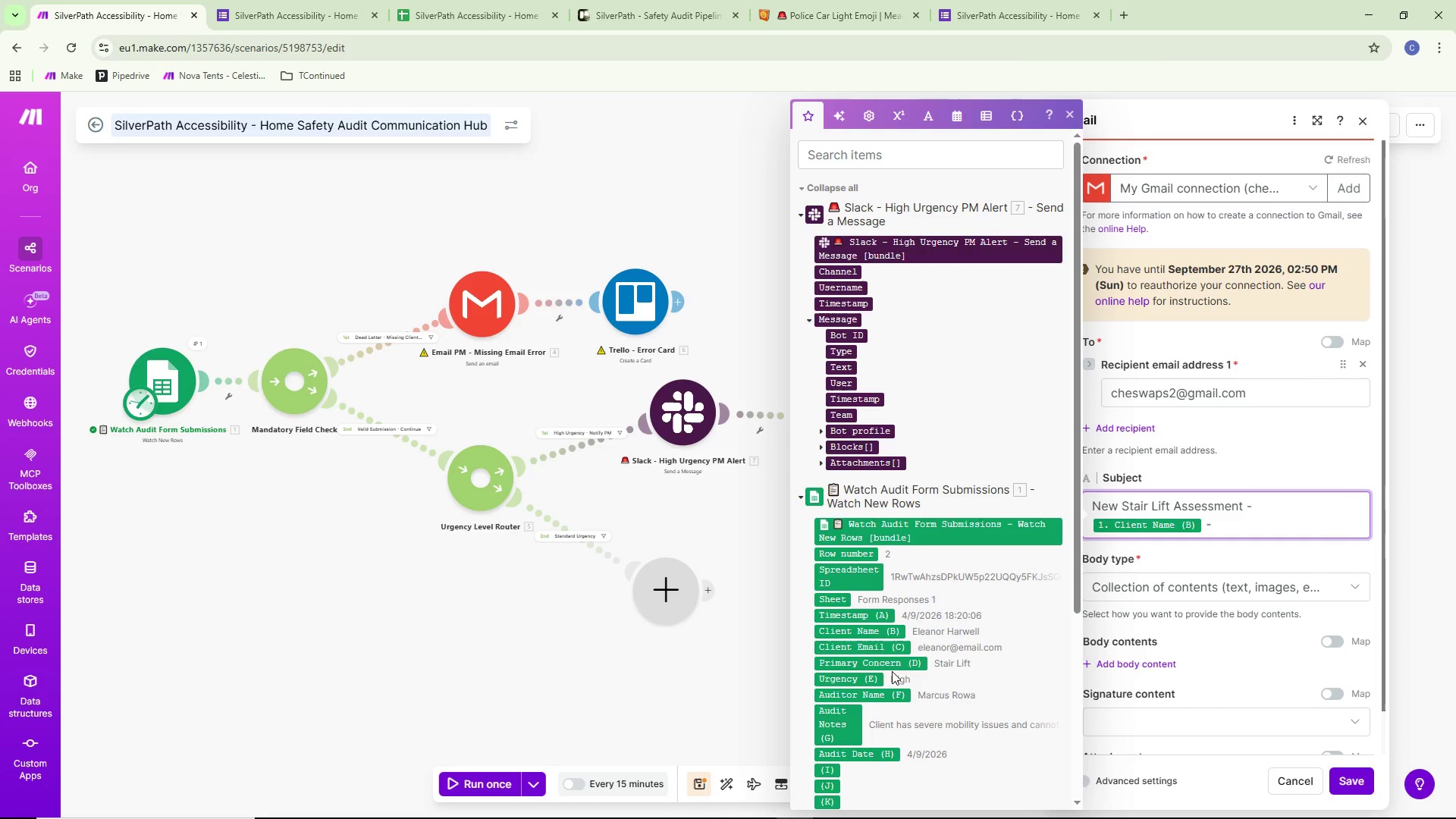 
left_click([868, 680])
 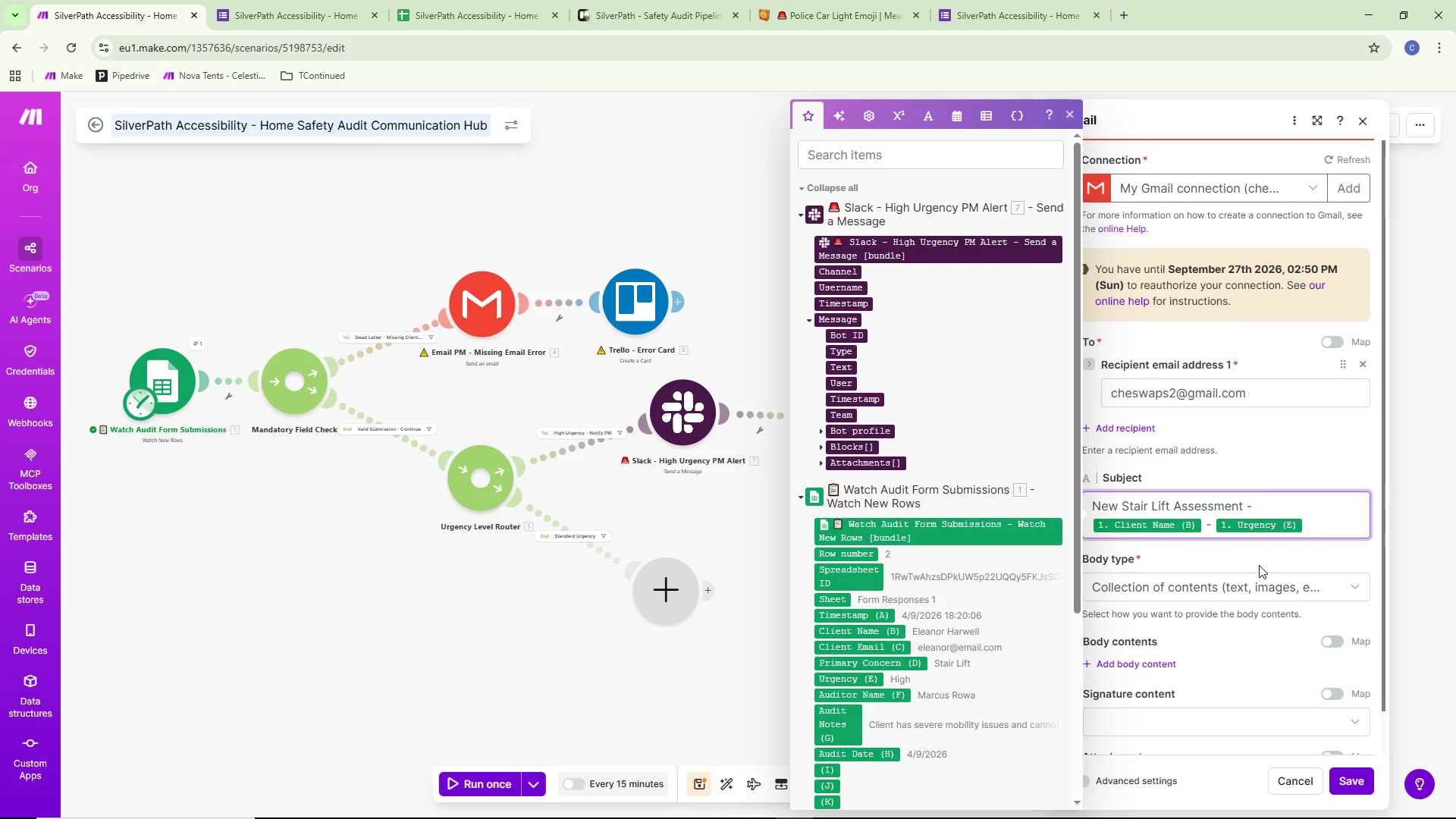 
wait(5.27)
 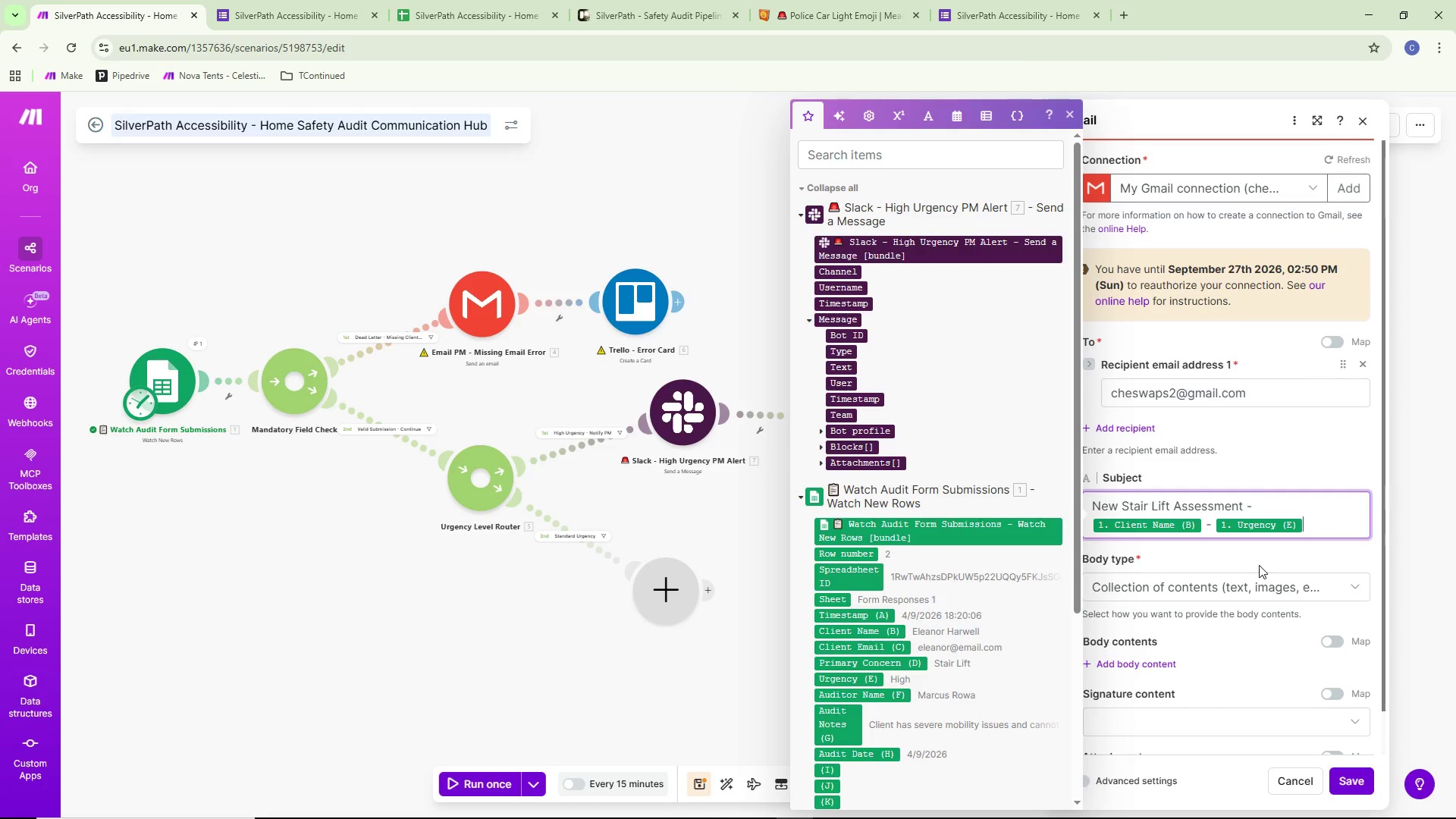 
type( Priority)
 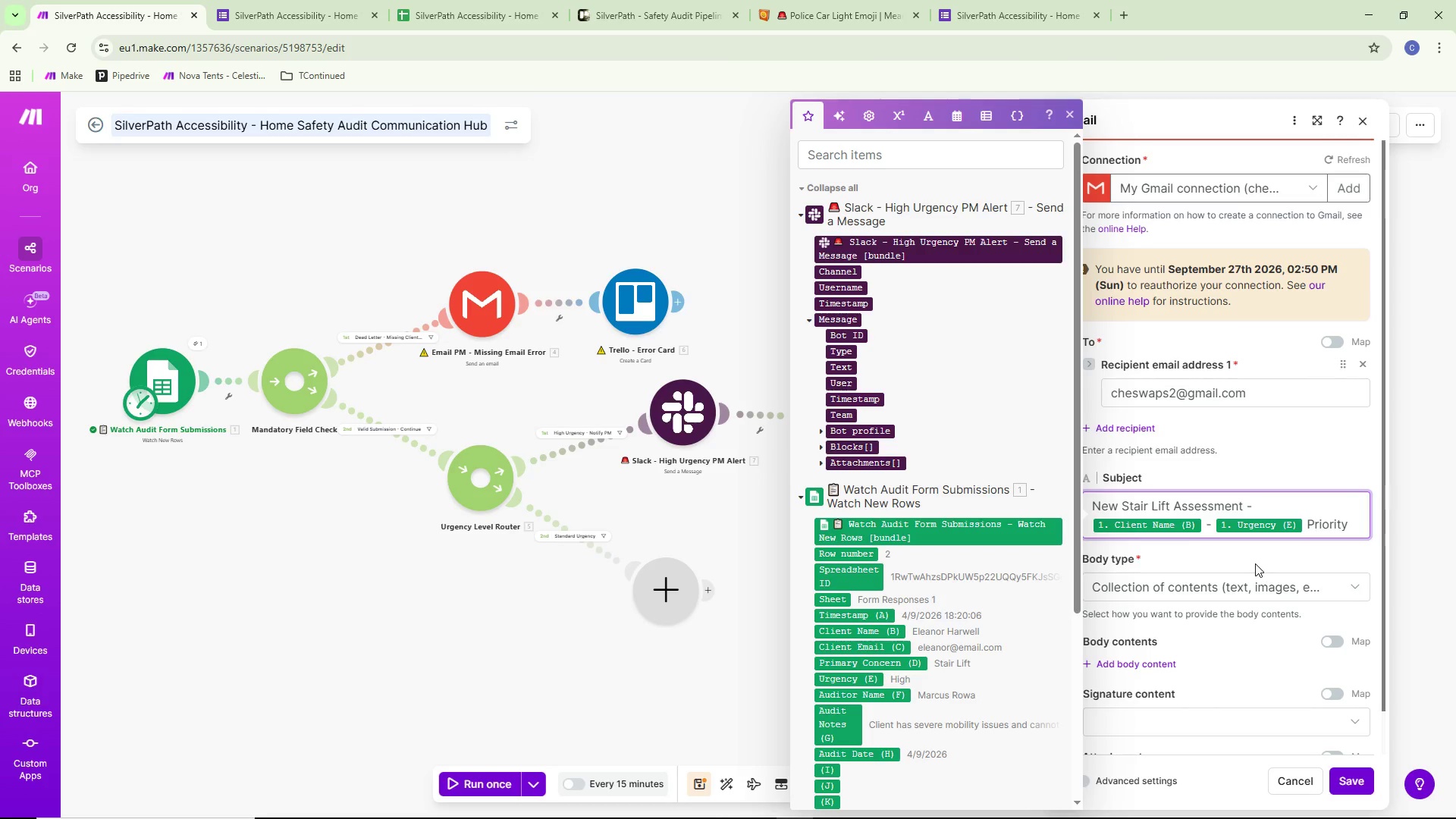 
scroll: coordinate [1248, 565], scroll_direction: down, amount: 1.0
 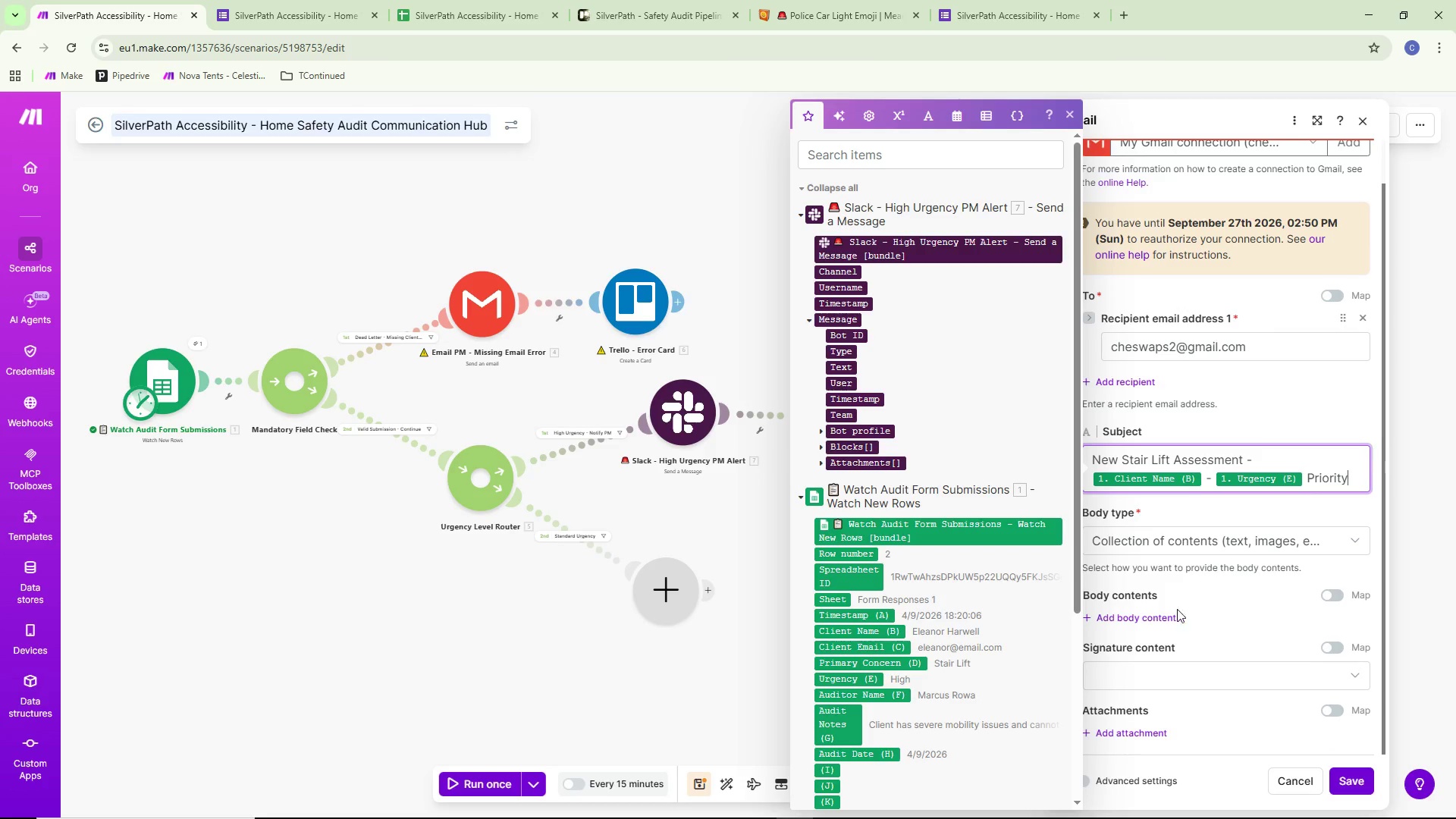 
left_click([1172, 613])
 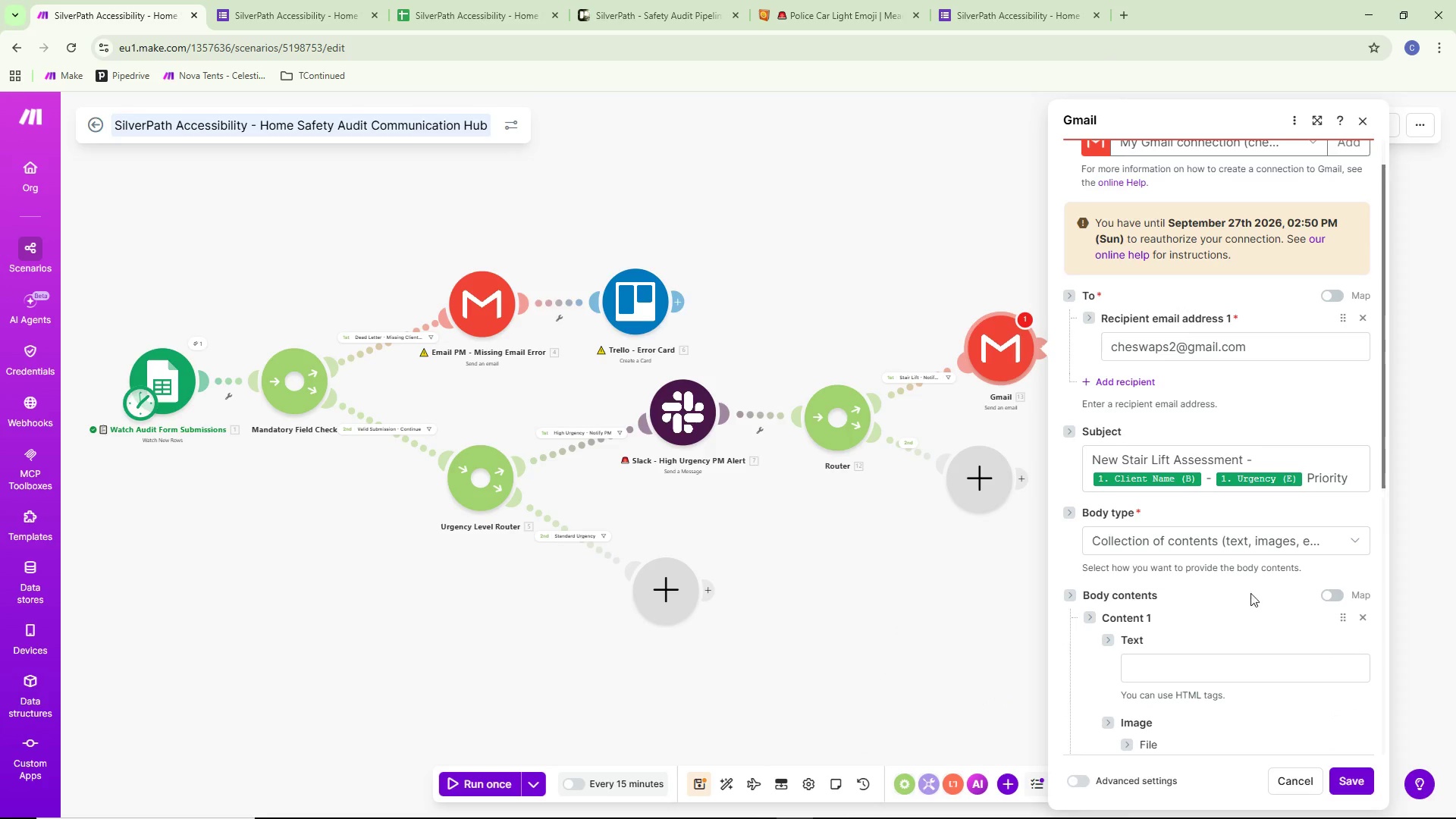 
scroll: coordinate [1247, 591], scroll_direction: down, amount: 3.0
 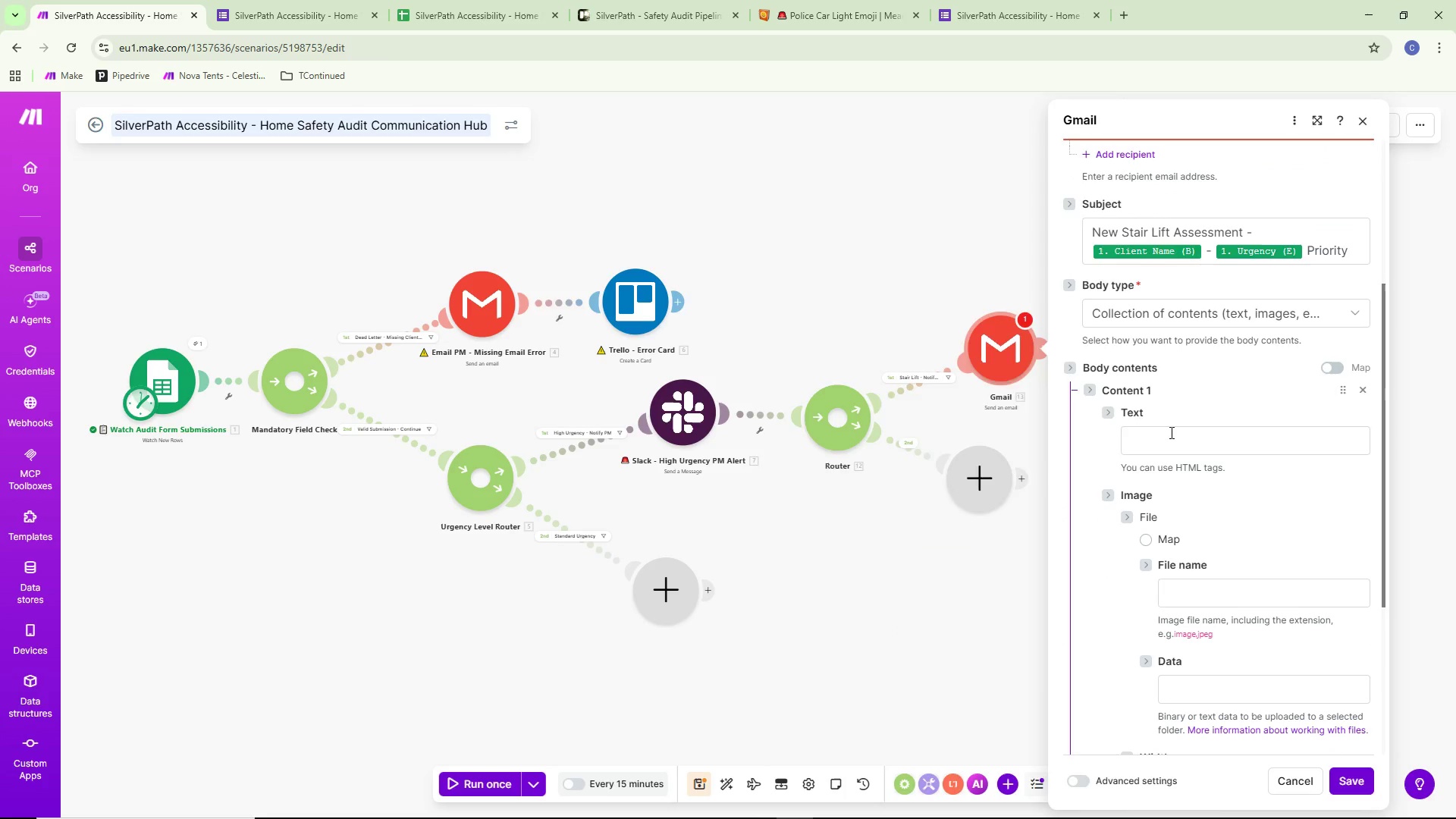 
key(Alt+AltLeft)
 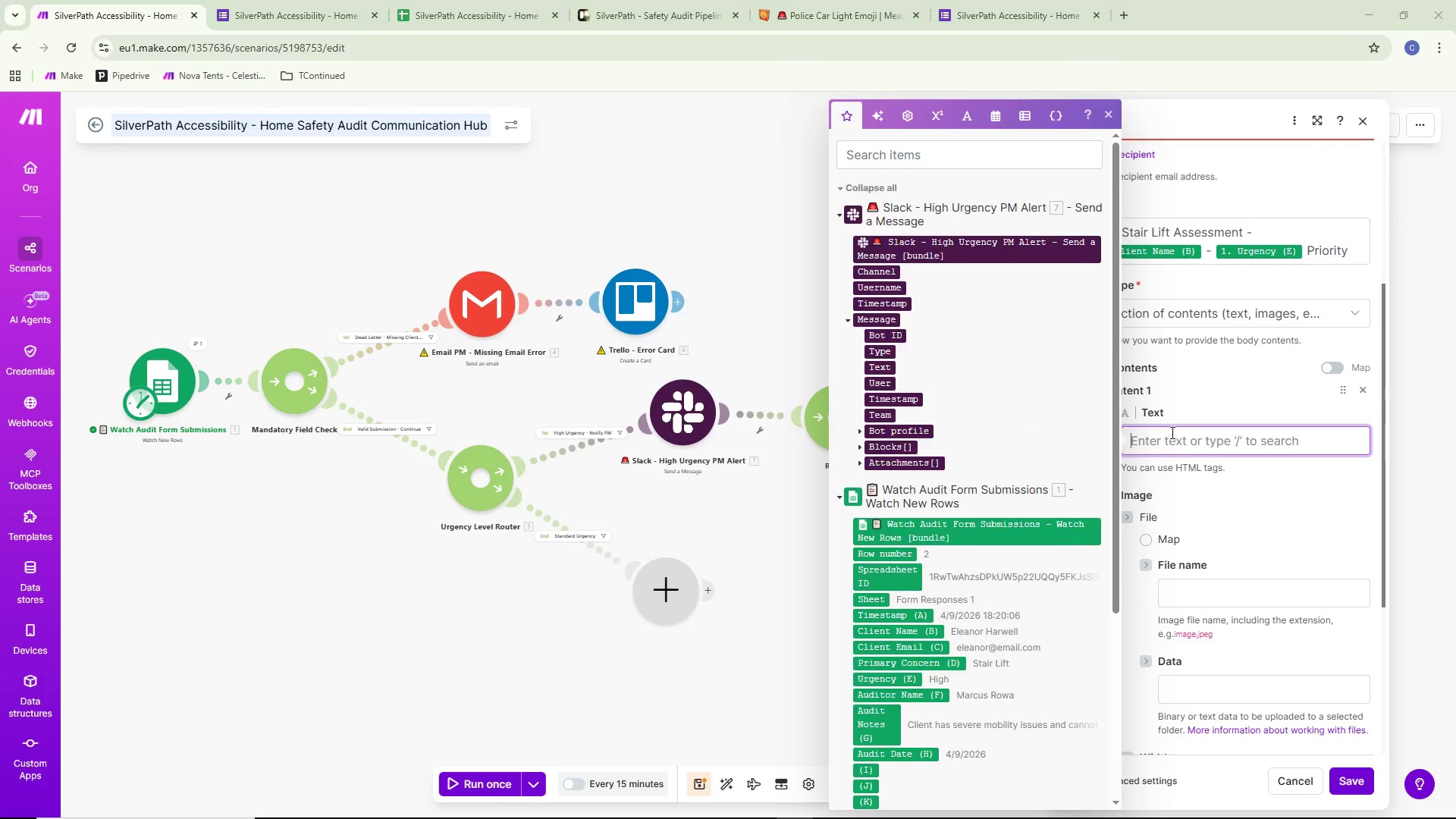 
key(Alt+Tab)